 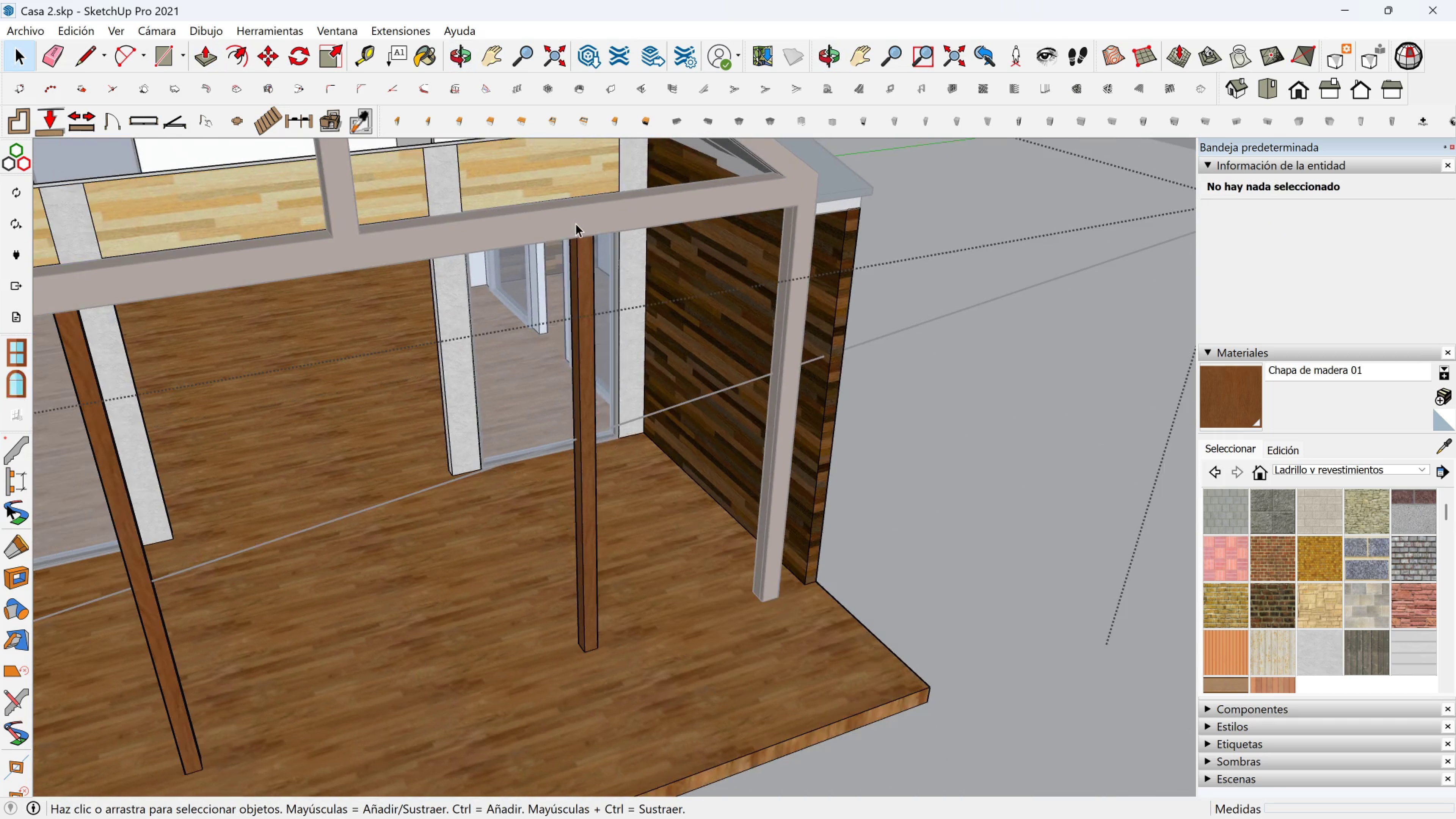 
double_click([576, 223])
 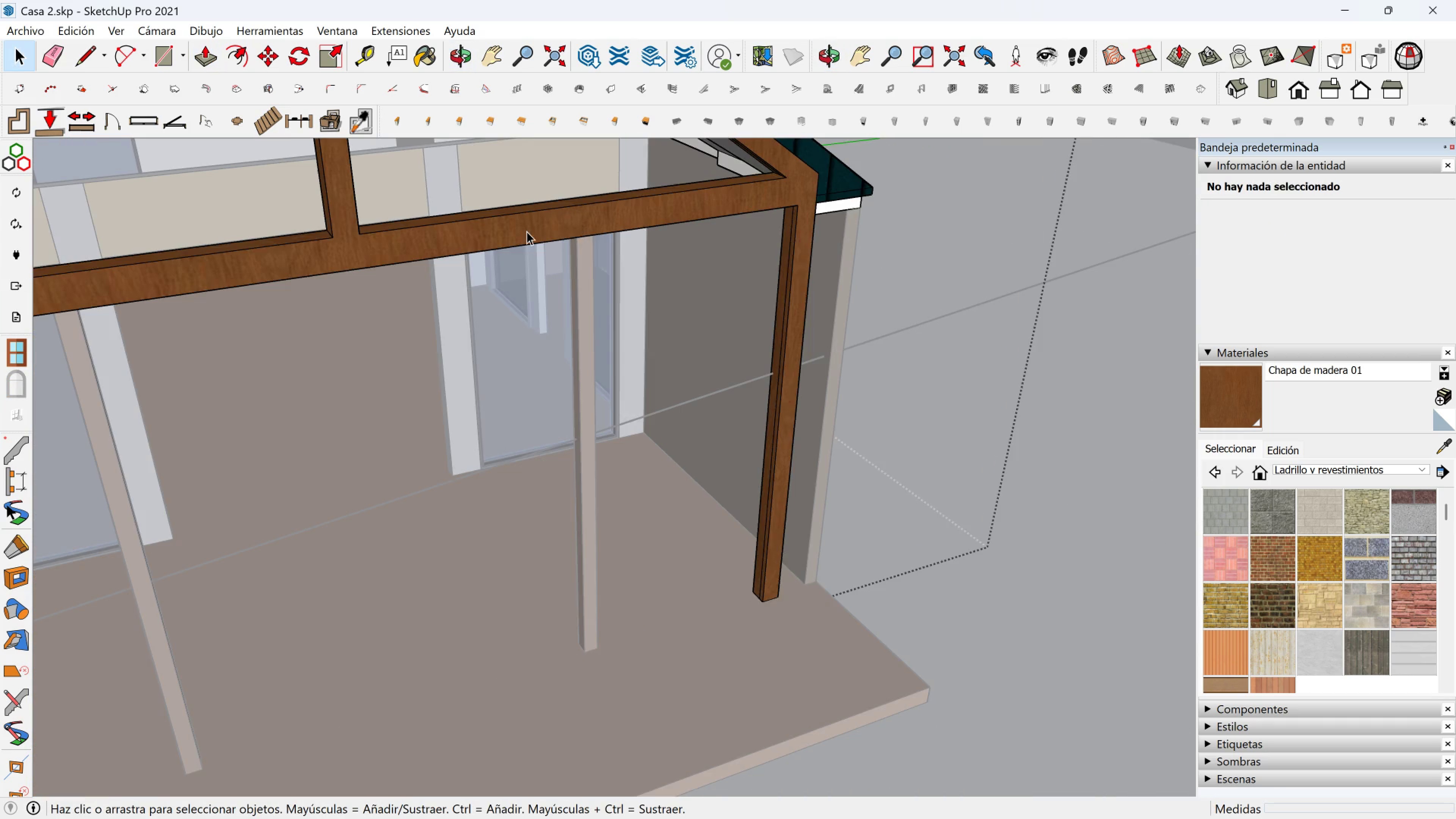 
triple_click([527, 231])
 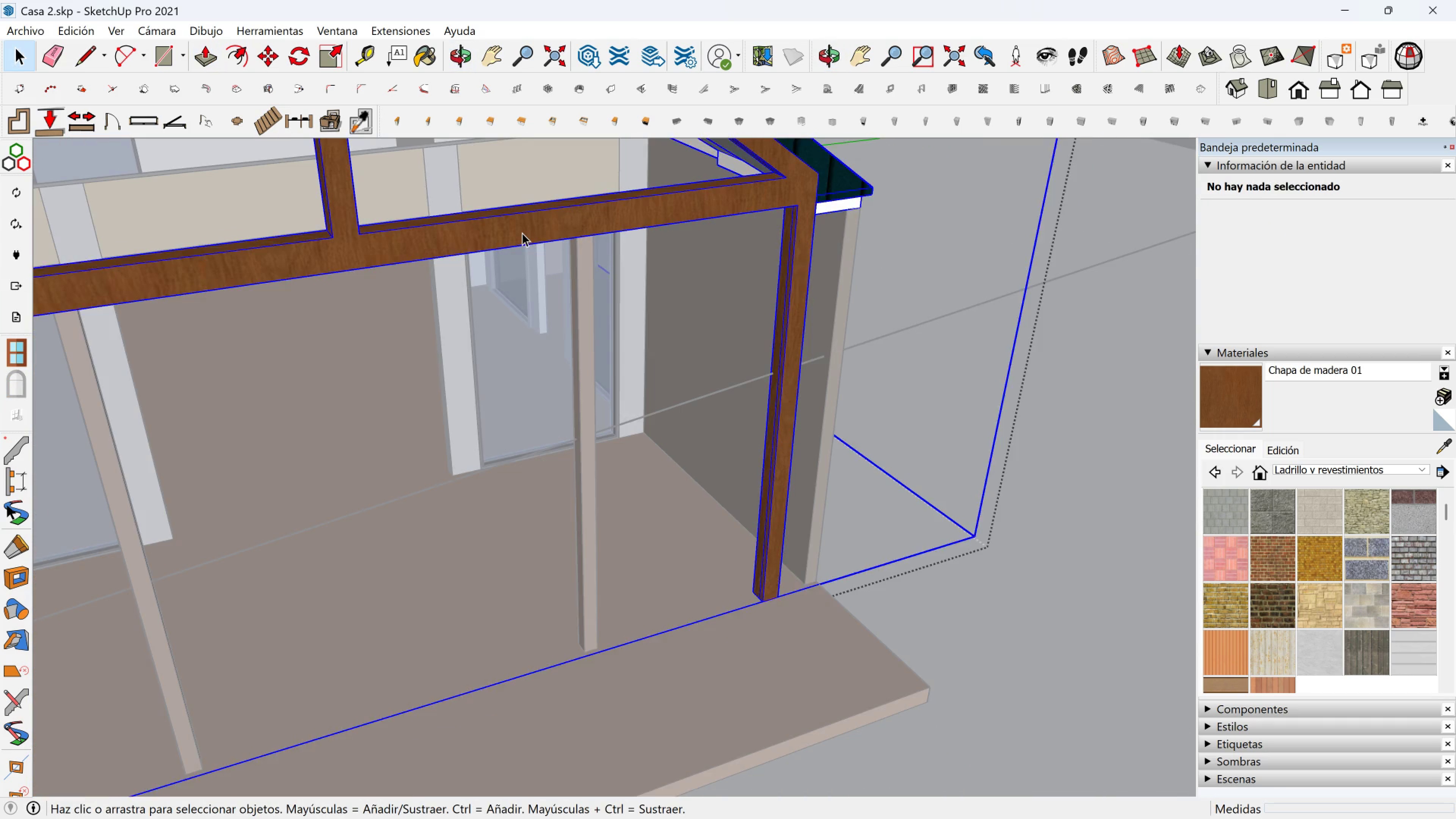 
scroll: coordinate [522, 233], scroll_direction: up, amount: 2.0
 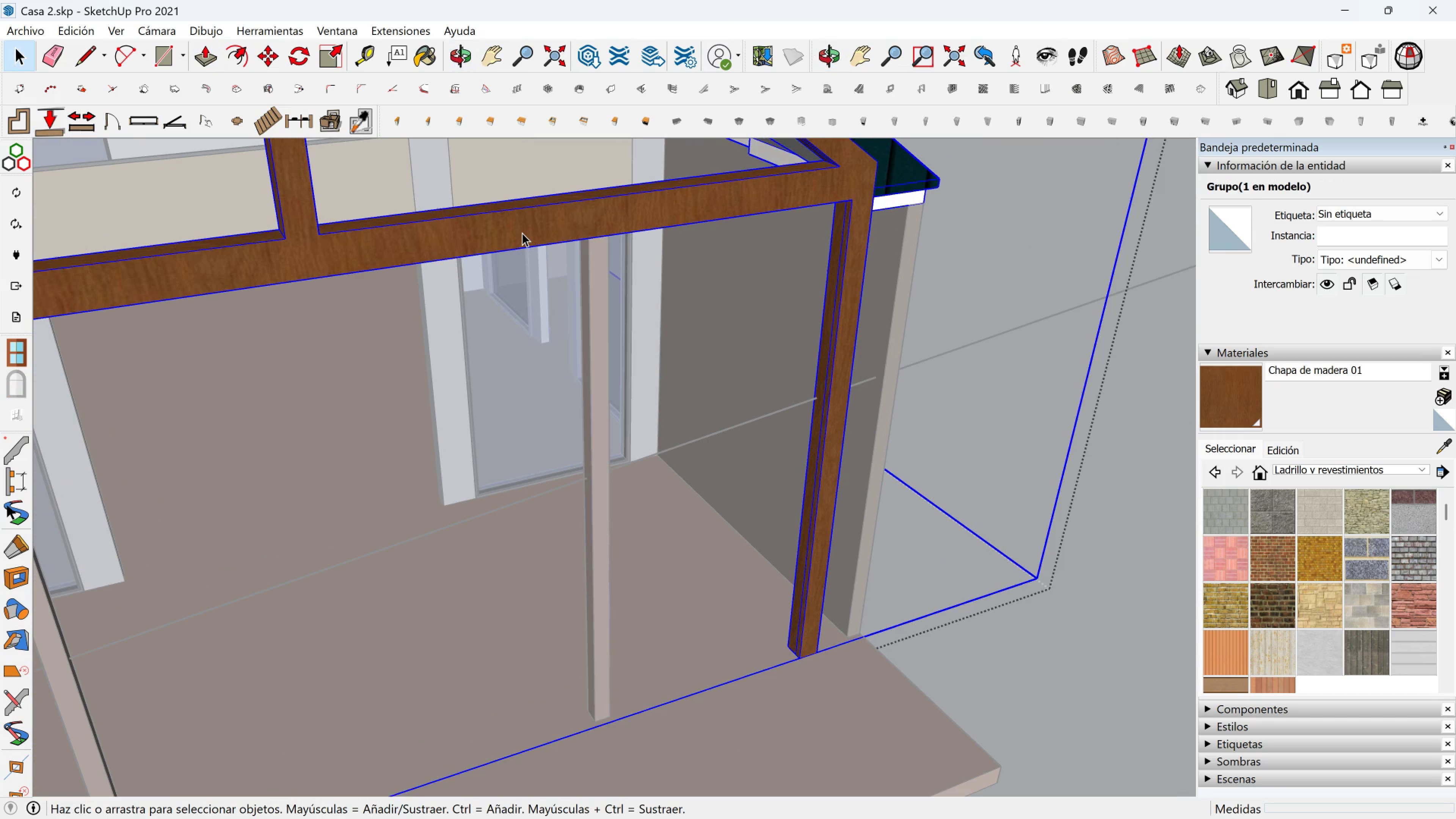 
double_click([522, 233])
 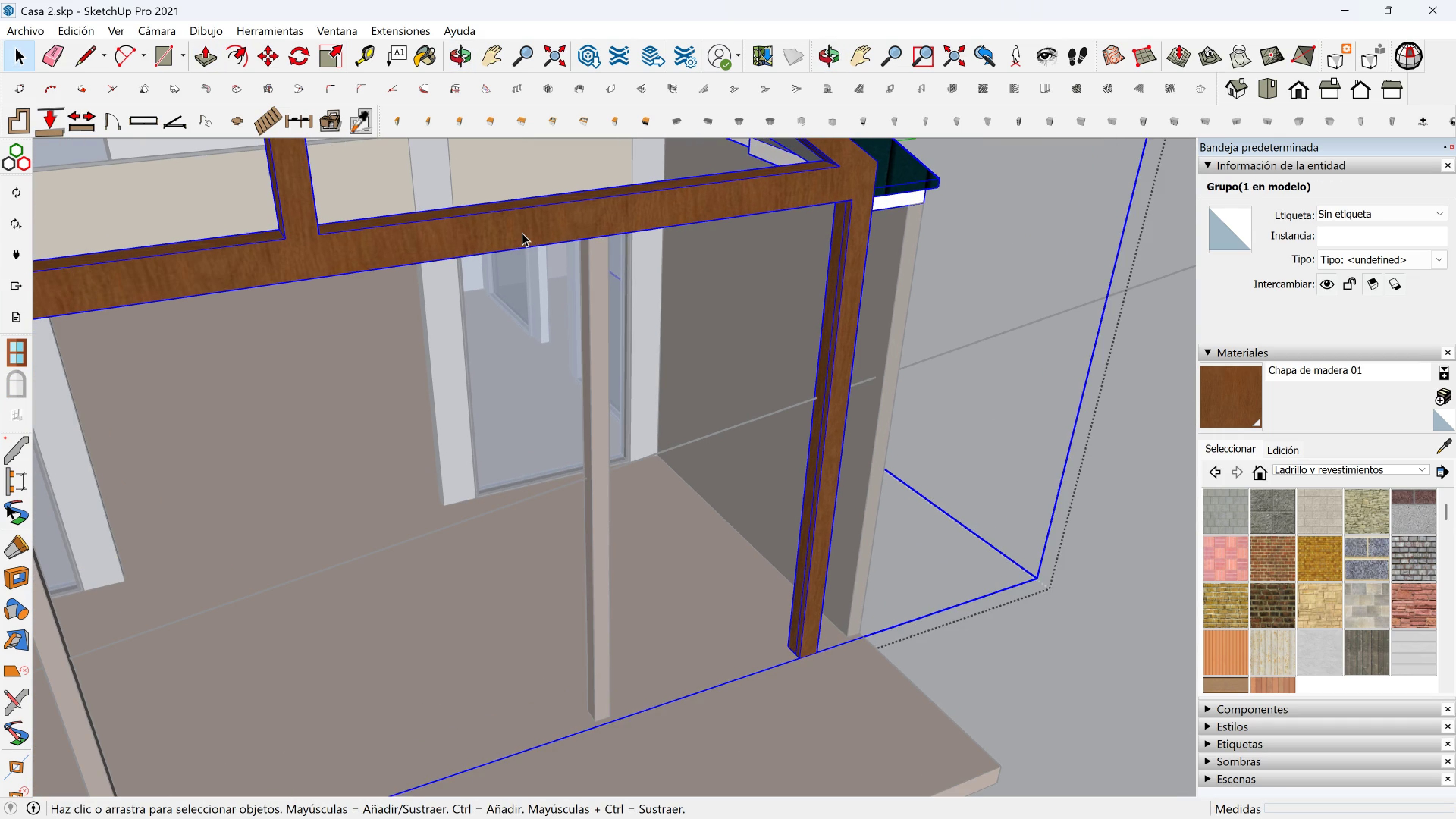 
triple_click([522, 233])
 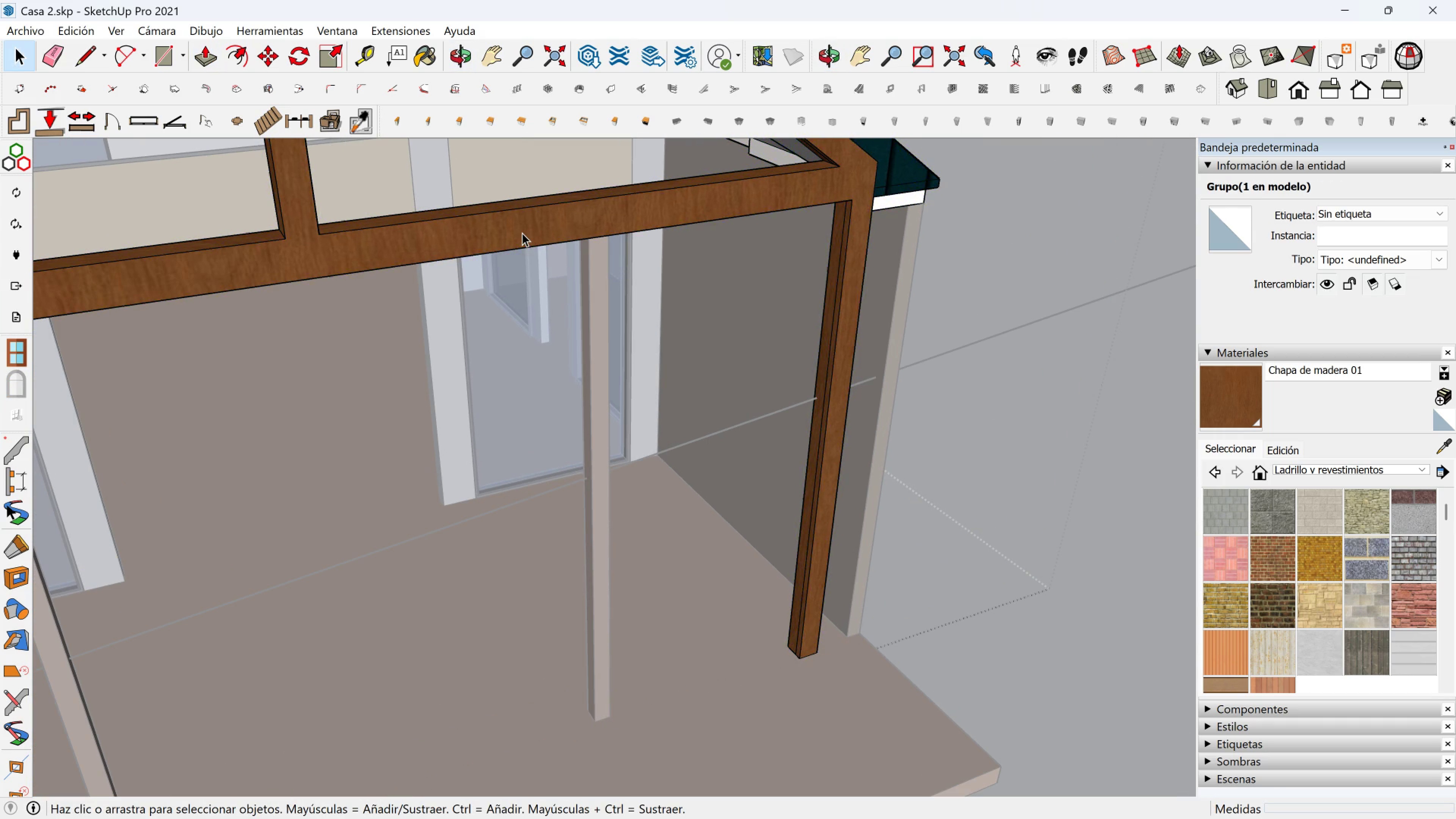 
triple_click([522, 233])
 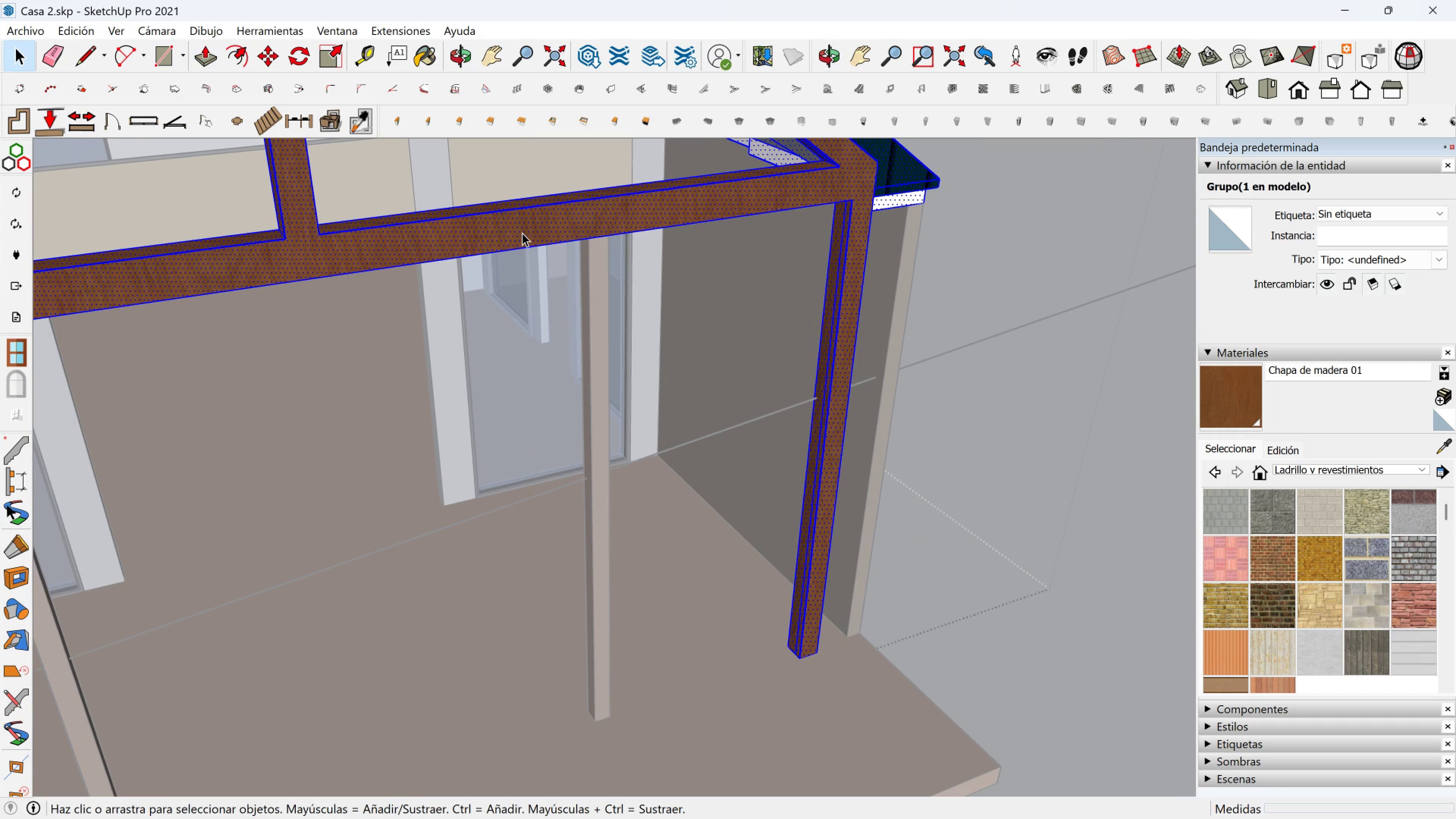 
triple_click([522, 233])
 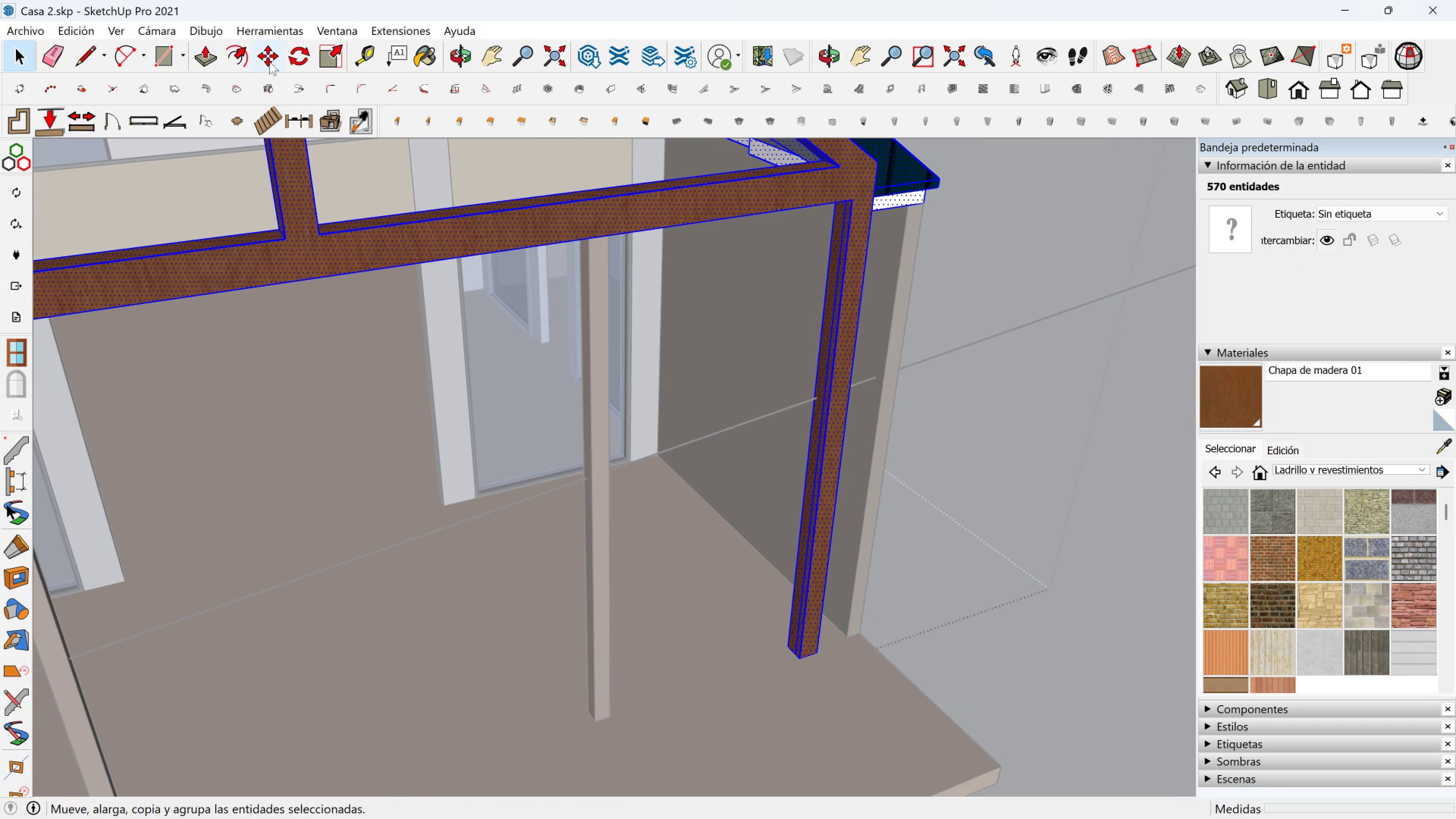 
left_click([204, 53])
 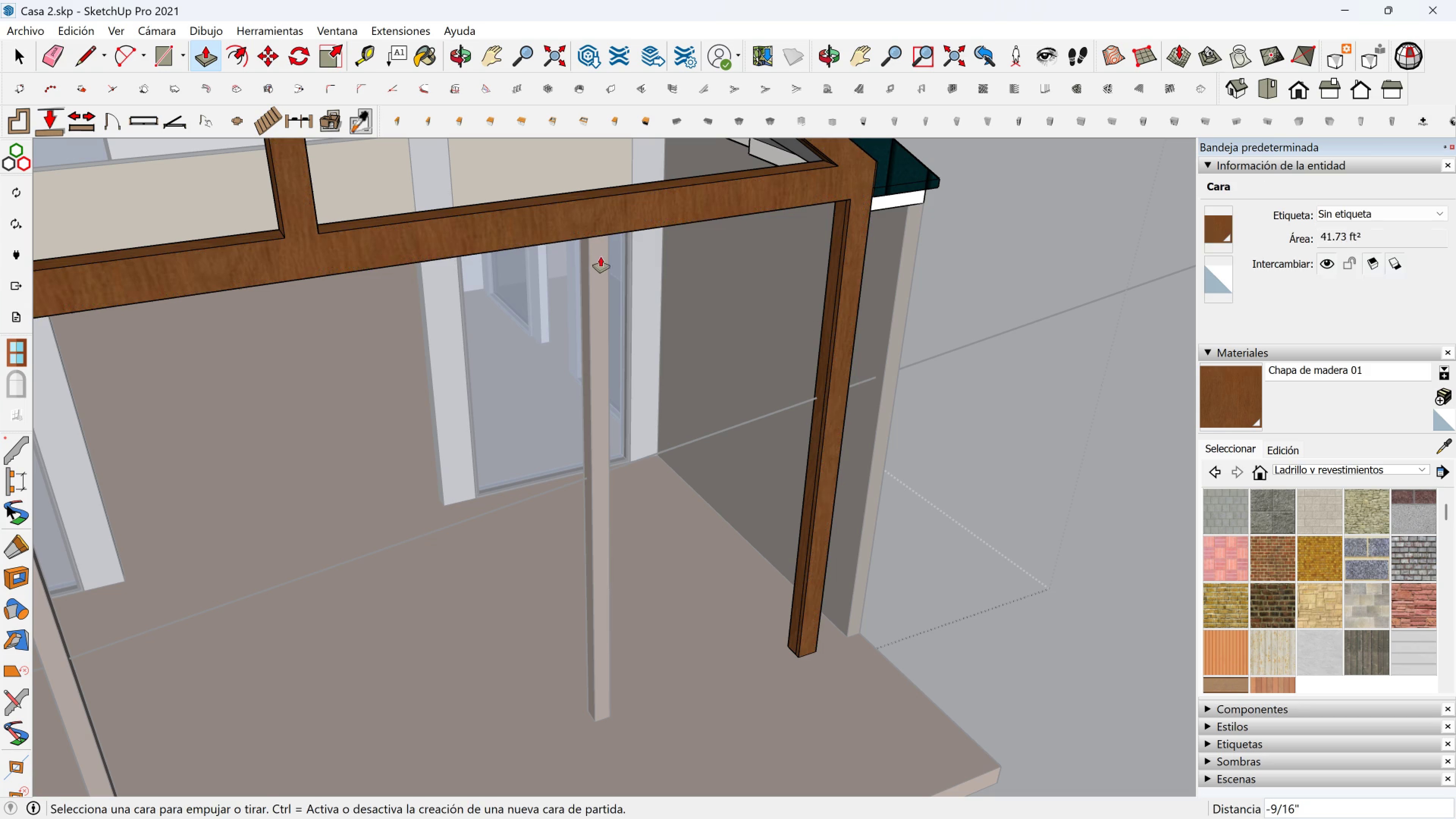 
left_click([606, 215])
 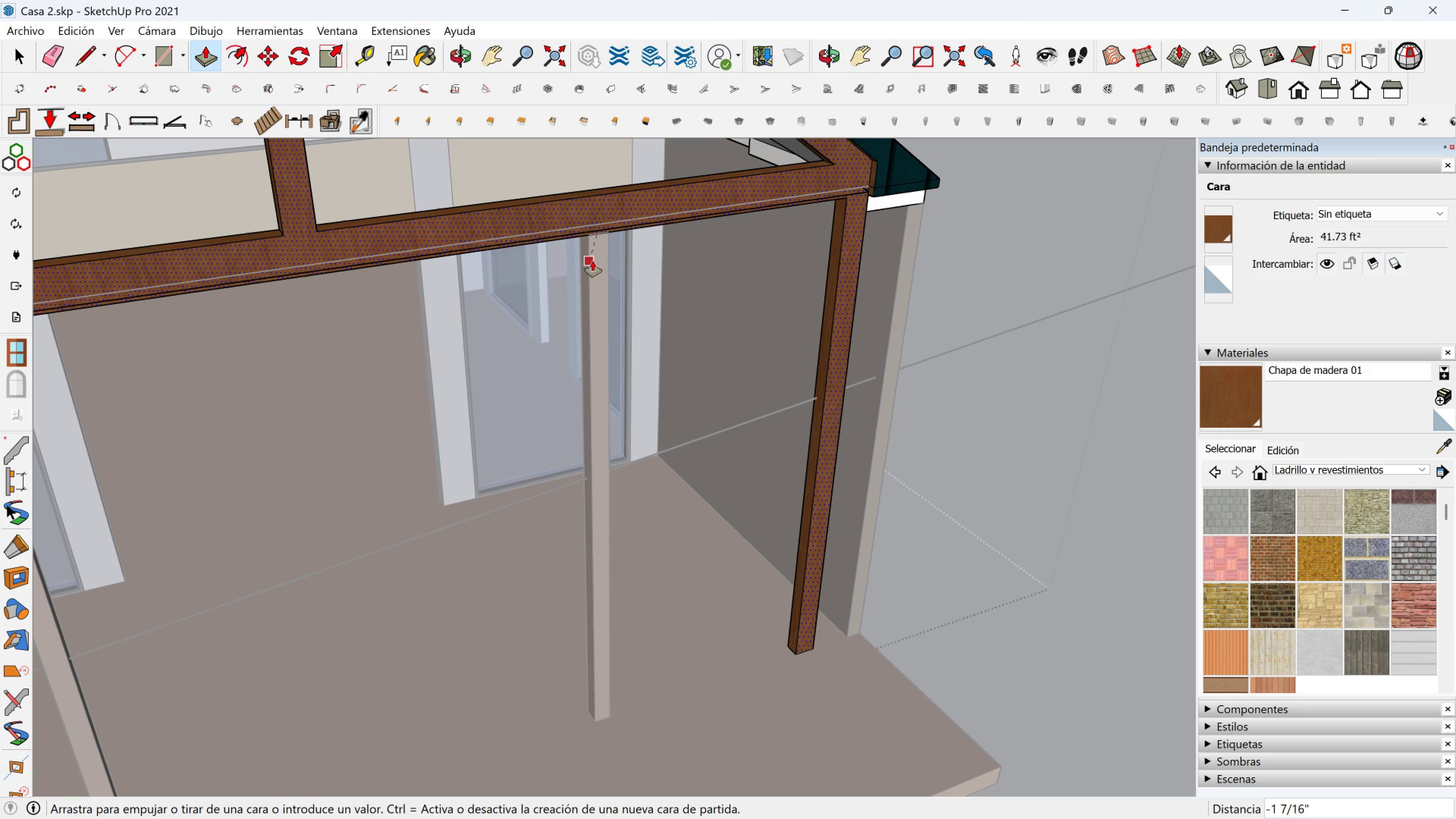 
left_click([593, 261])
 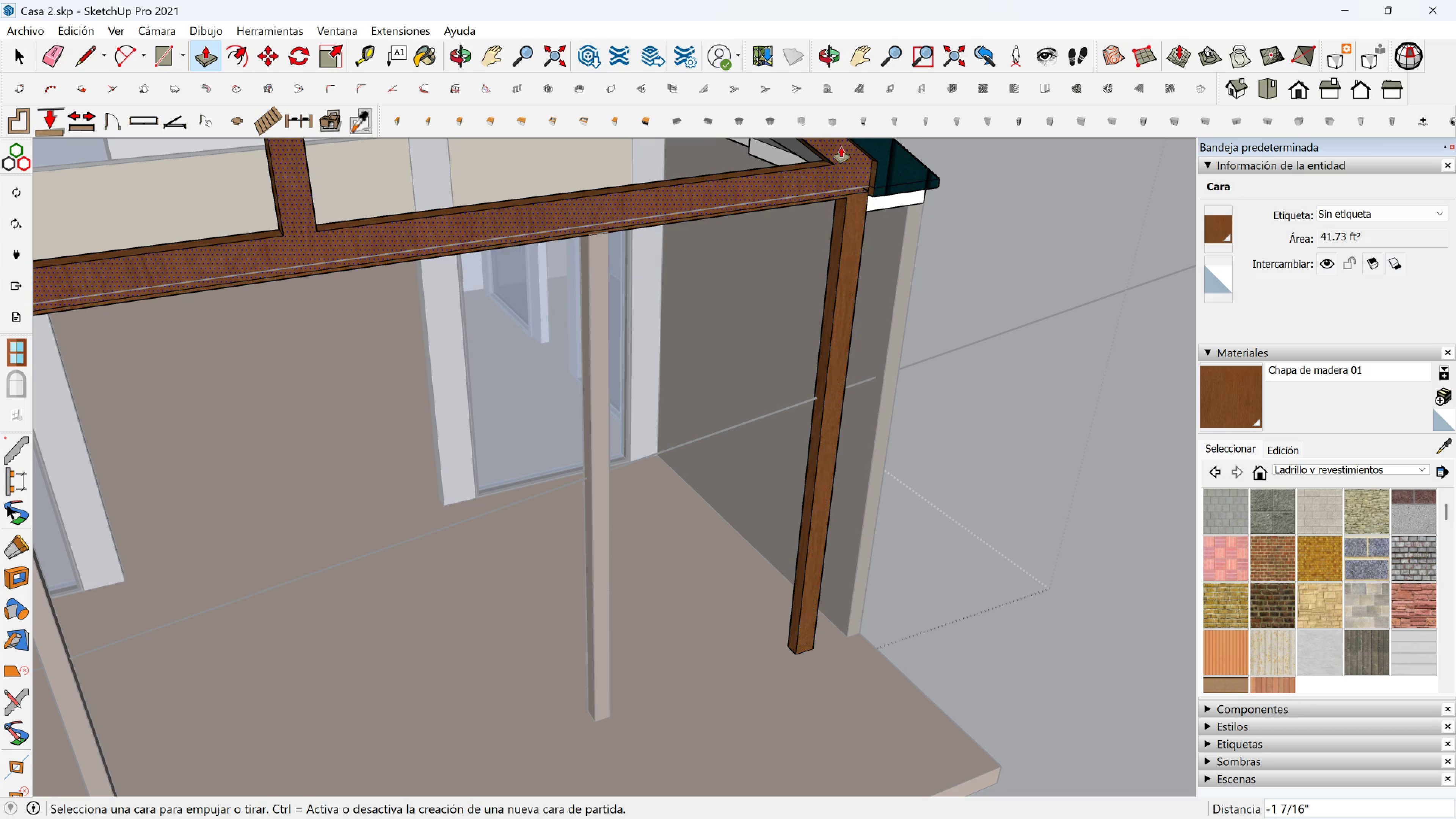 
scroll: coordinate [868, 188], scroll_direction: up, amount: 5.0
 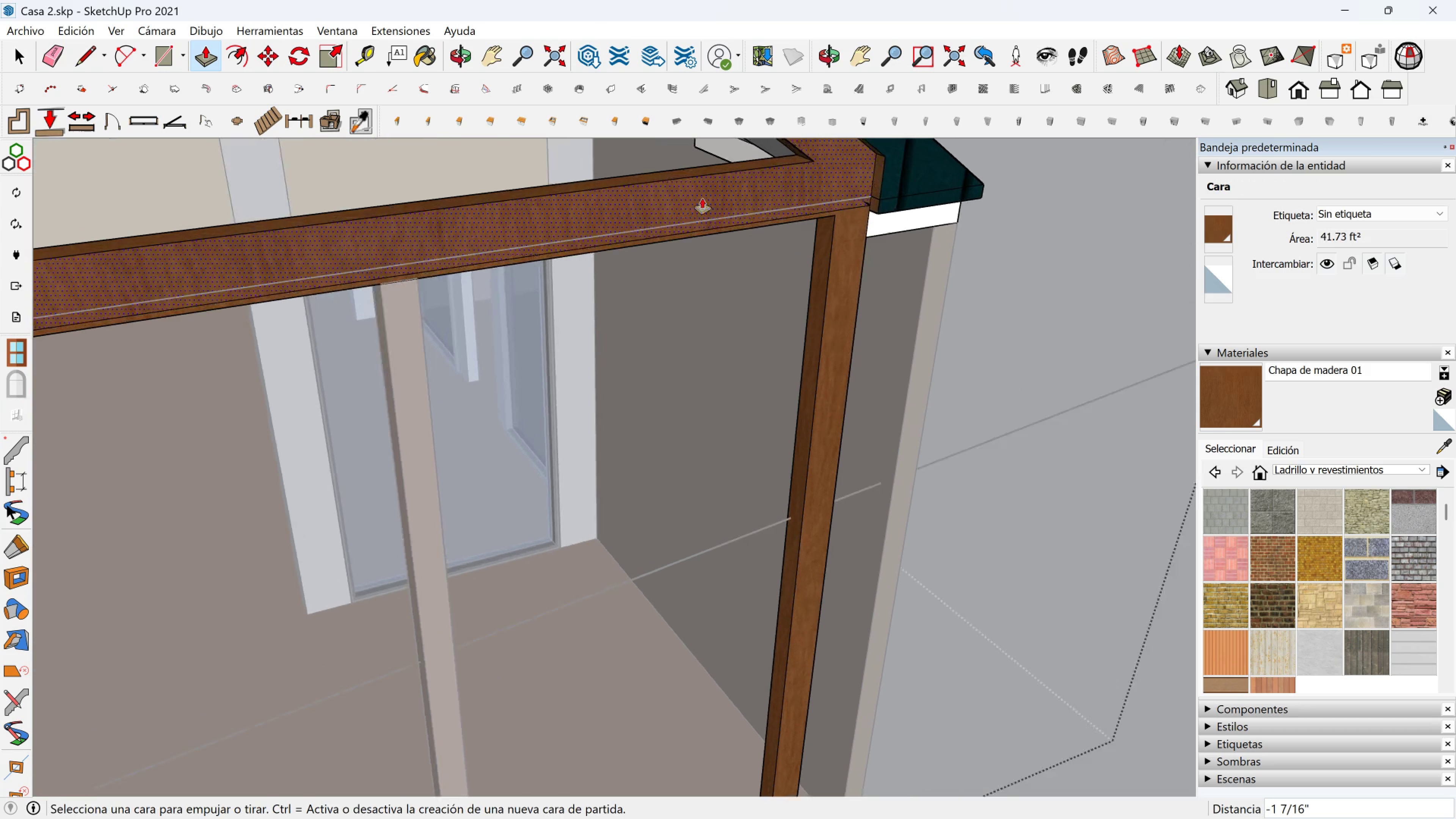 
key(Shift+ShiftLeft)
 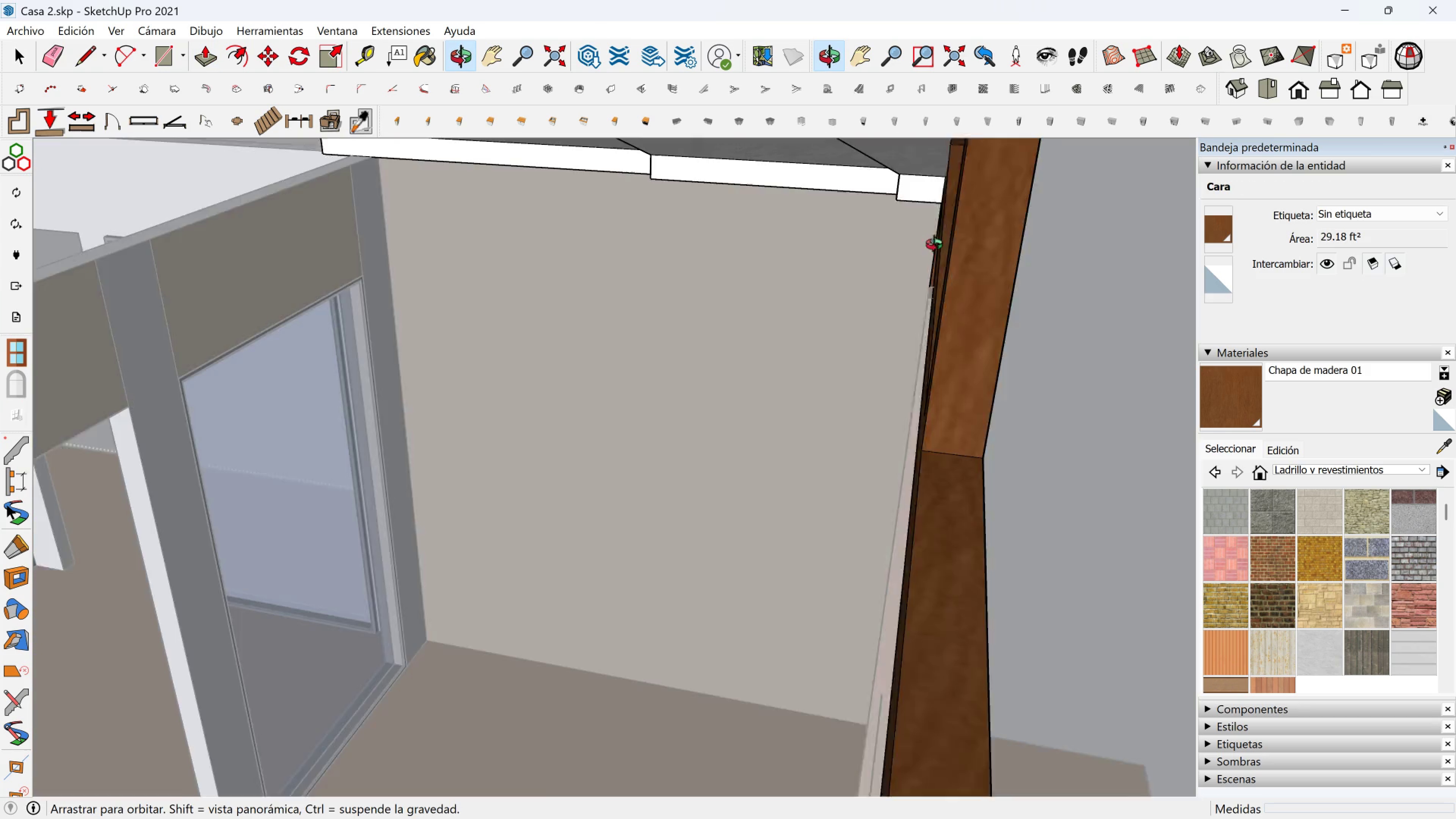 
scroll: coordinate [781, 385], scroll_direction: up, amount: 3.0
 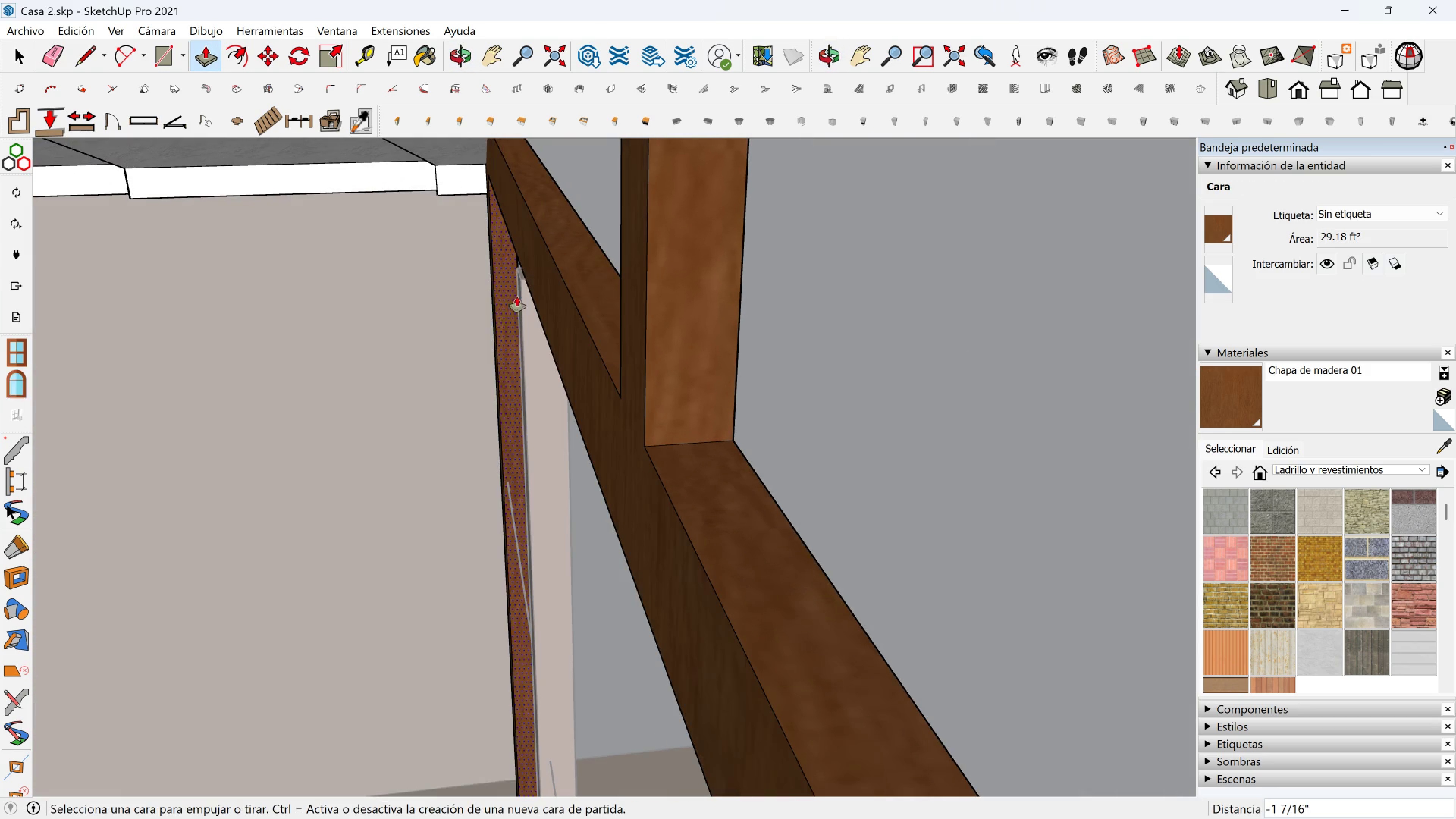 
left_click([535, 281])
 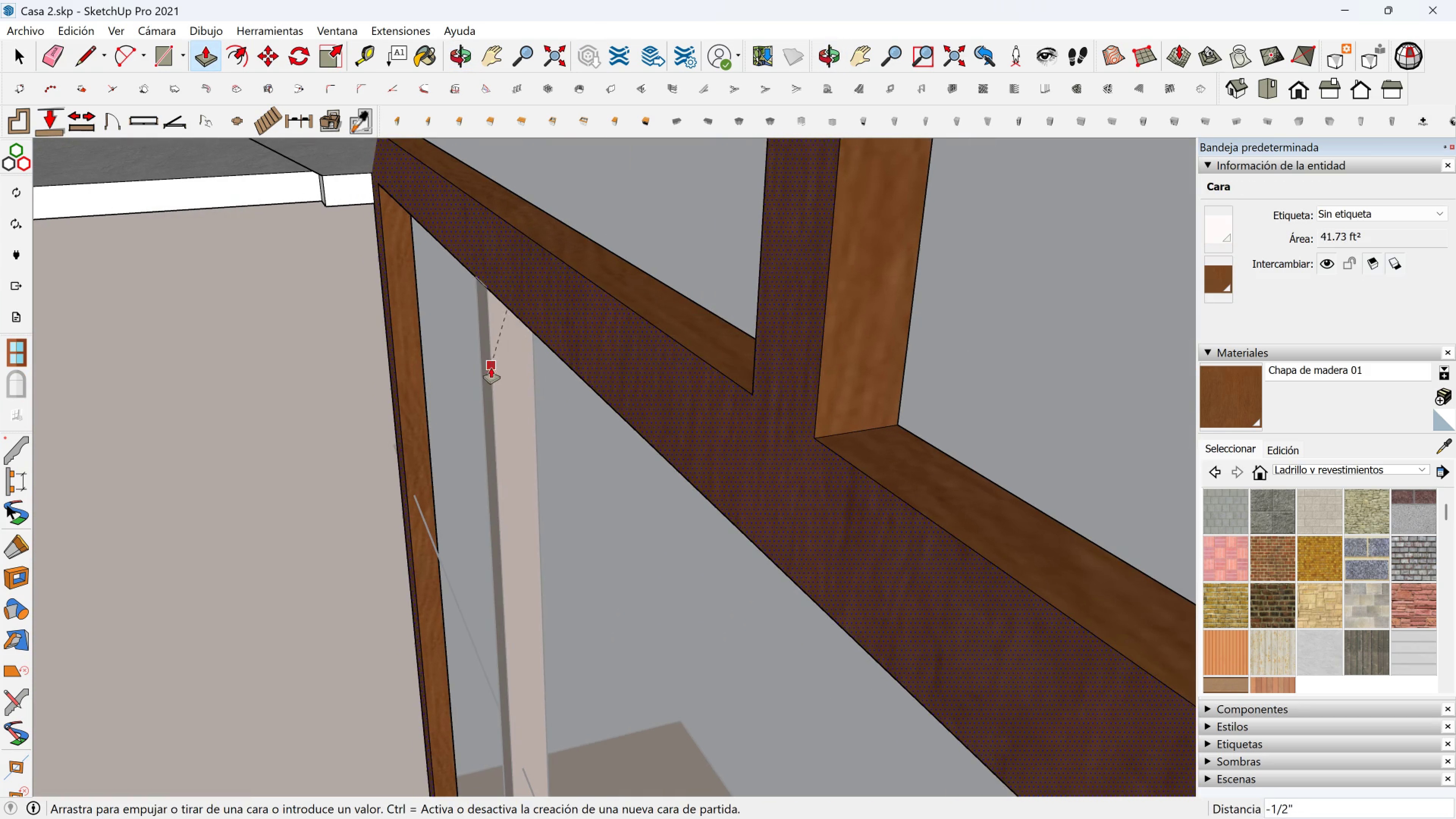 
left_click([490, 369])
 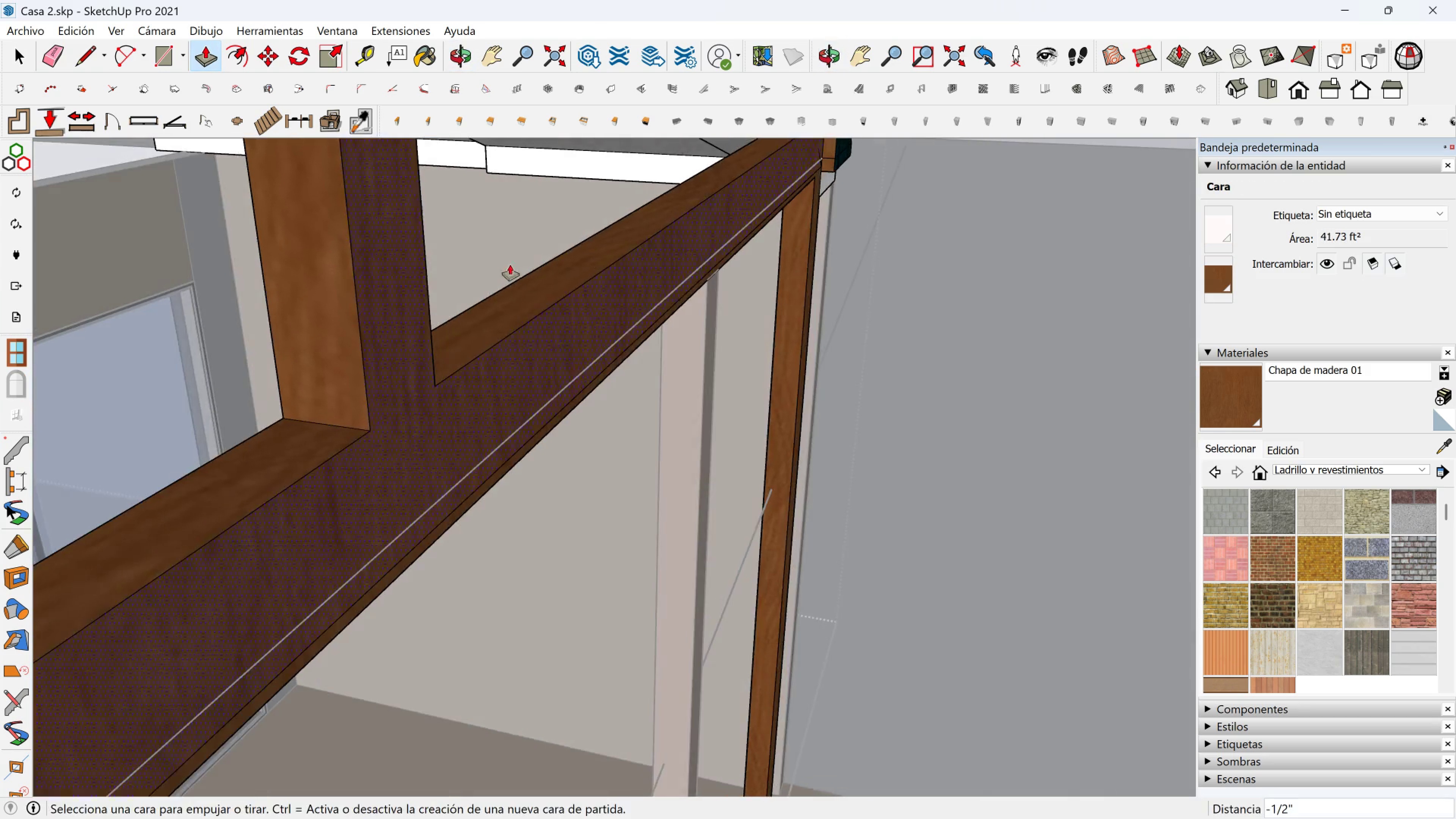 
key(Shift+ShiftLeft)
 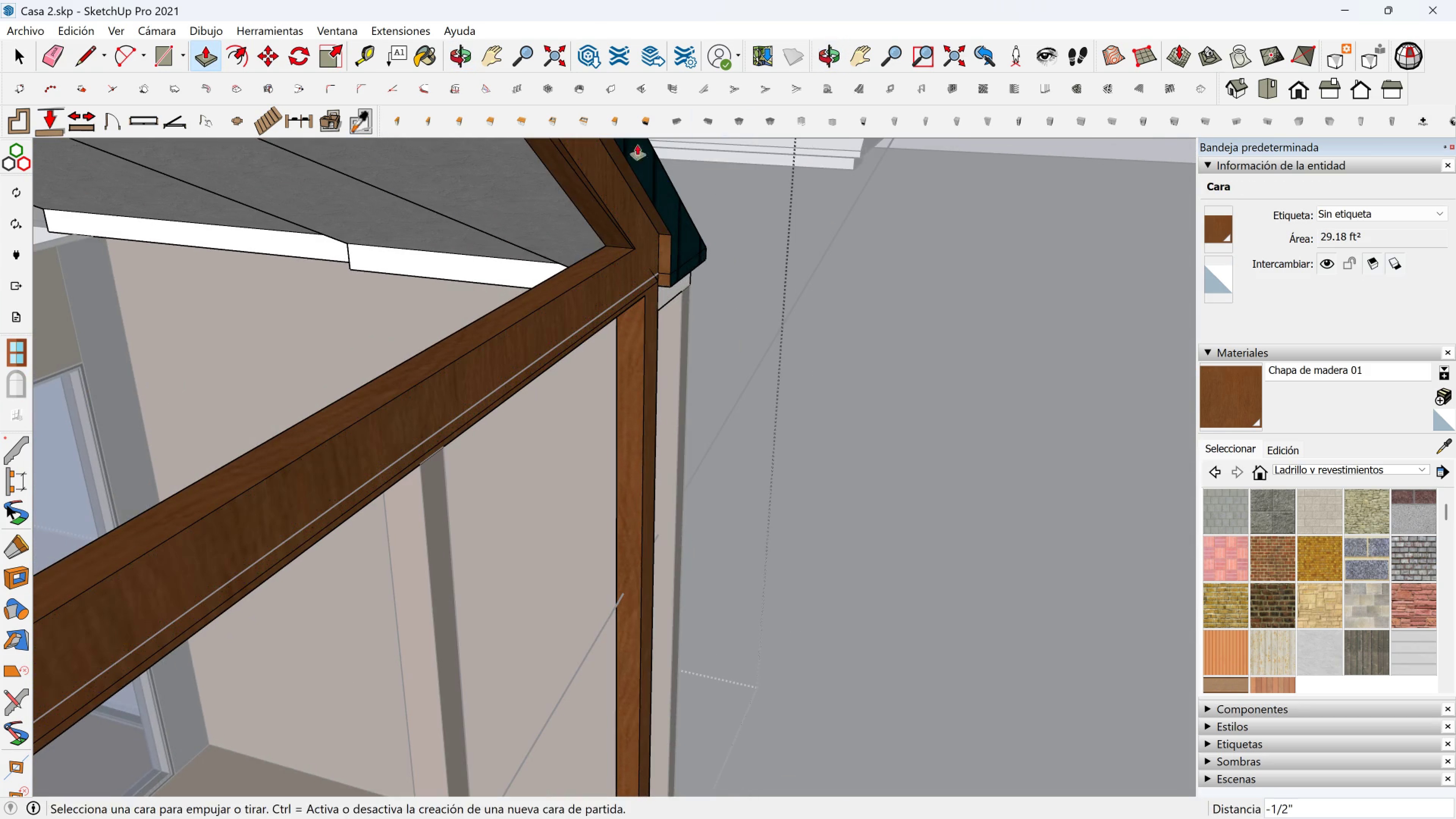 
key(Shift+ShiftLeft)
 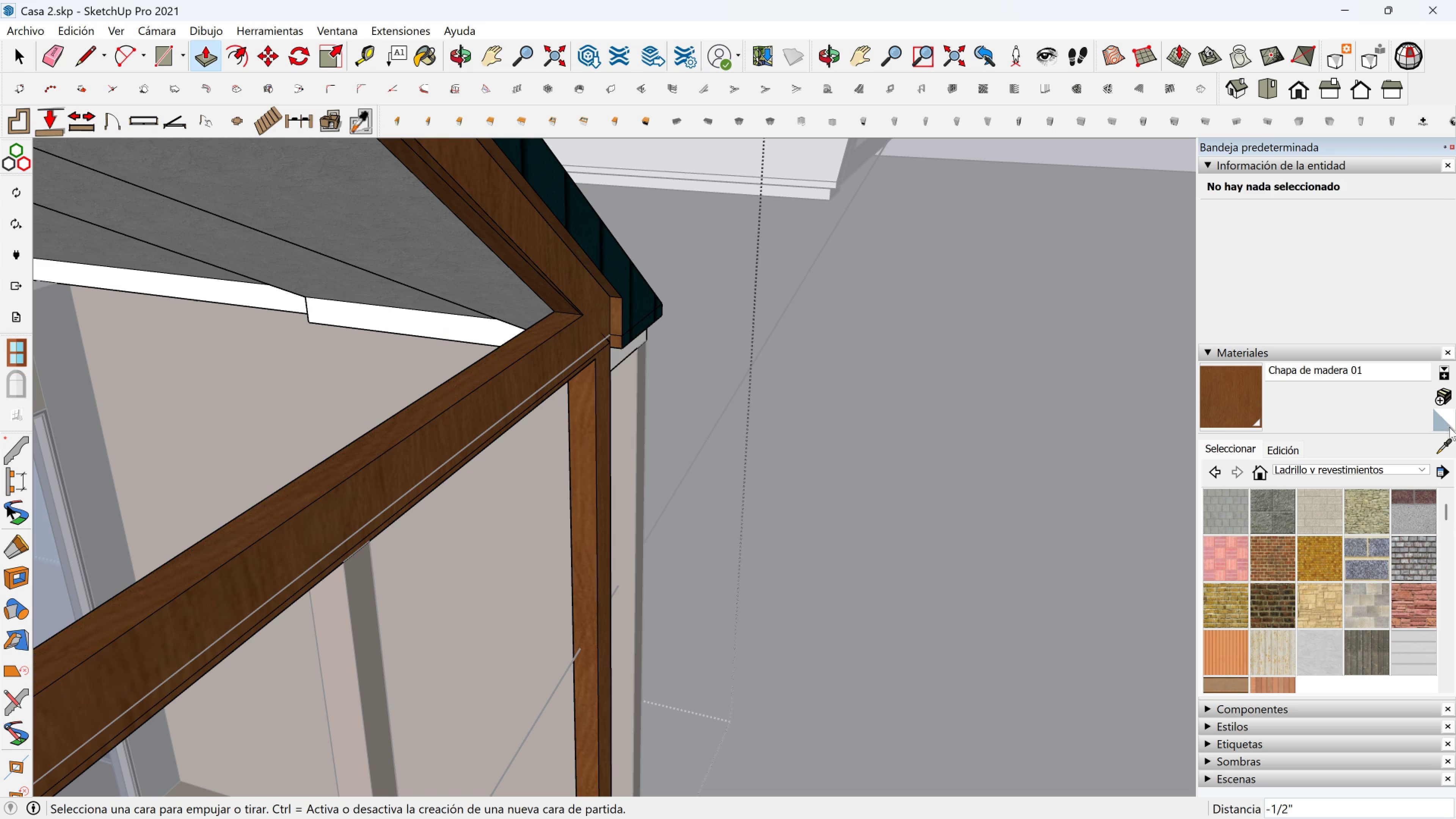 
left_click([1442, 455])
 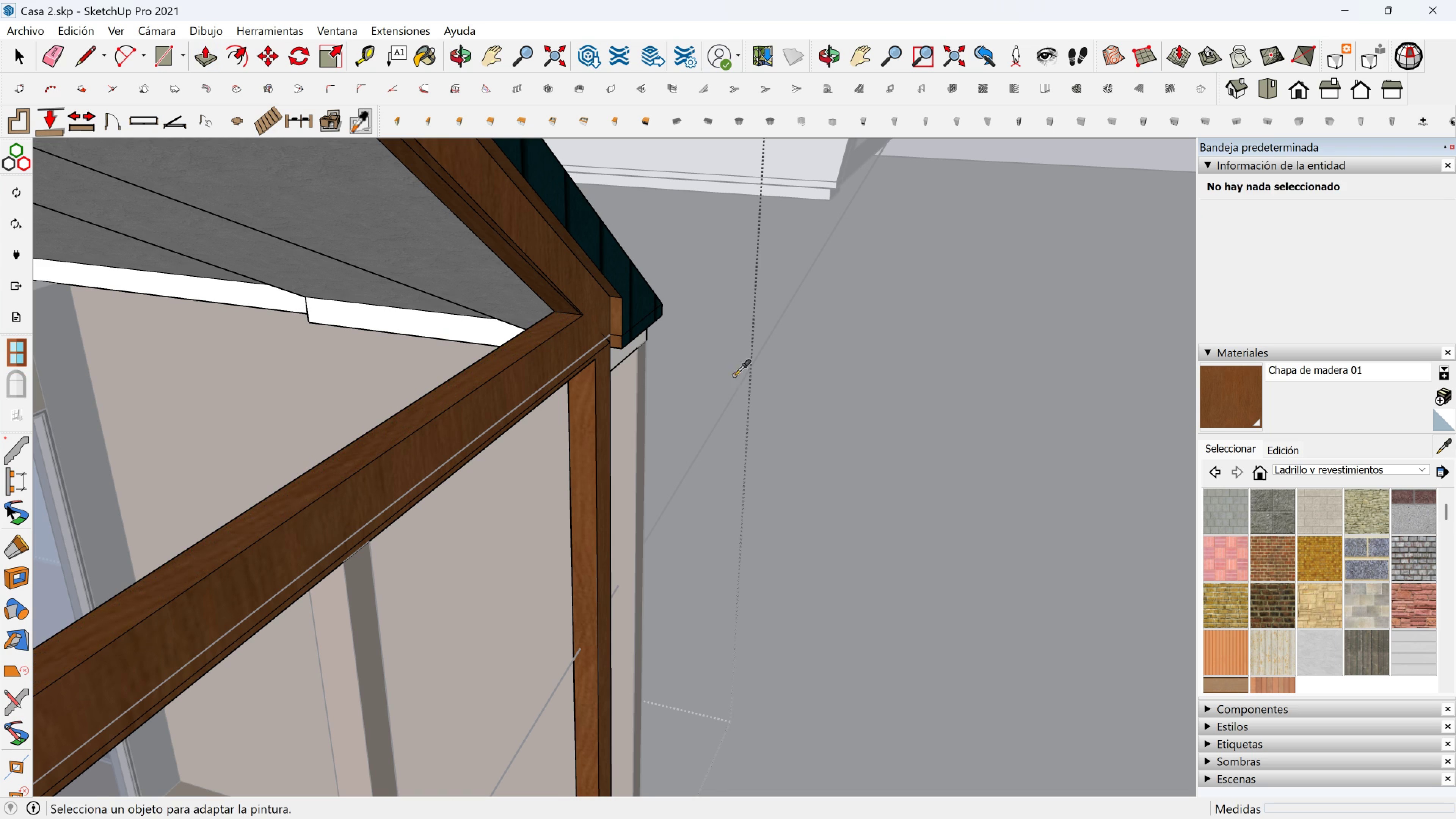 
scroll: coordinate [622, 366], scroll_direction: up, amount: 2.0
 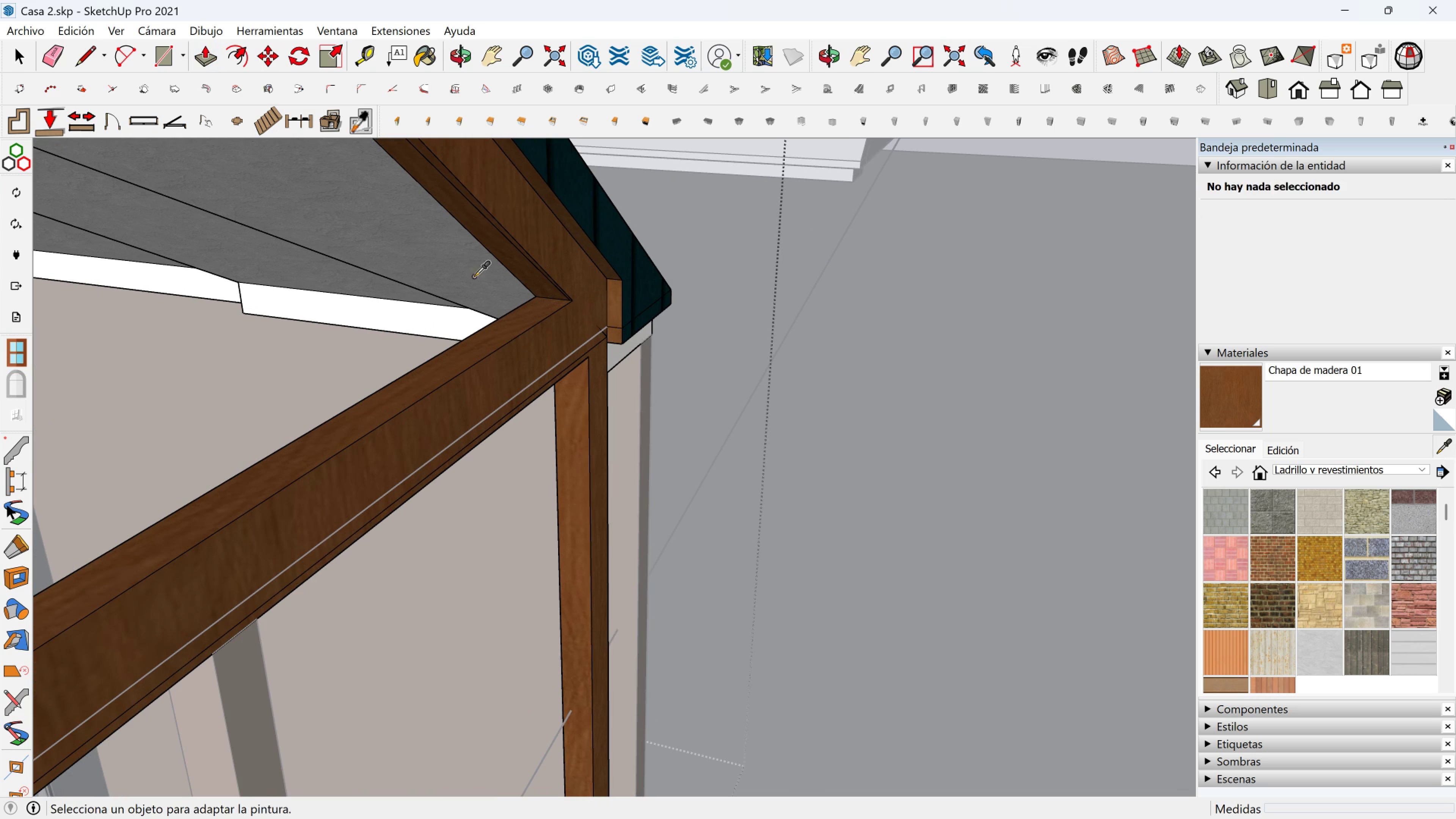 
left_click([468, 272])
 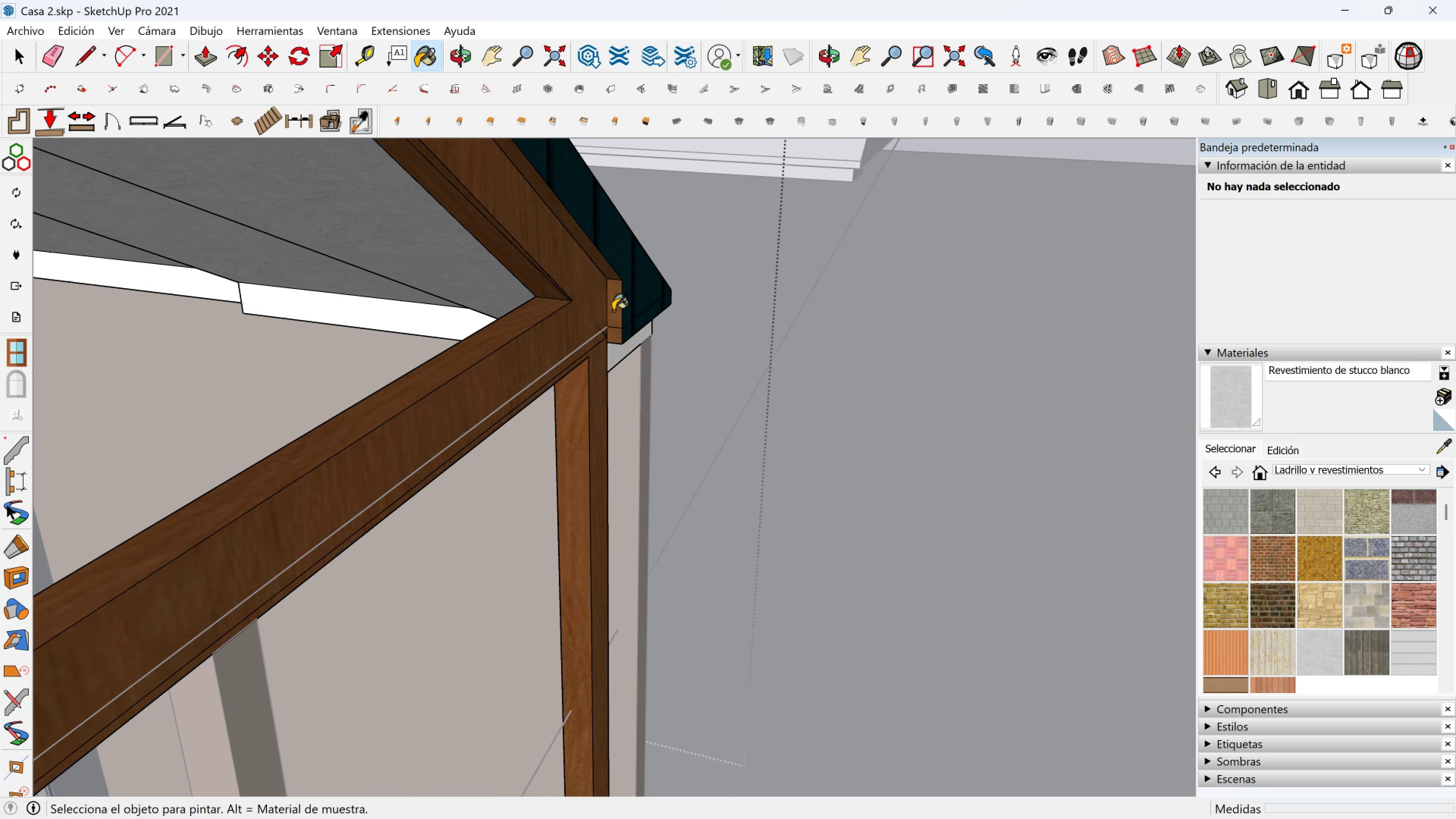 
left_click([613, 311])
 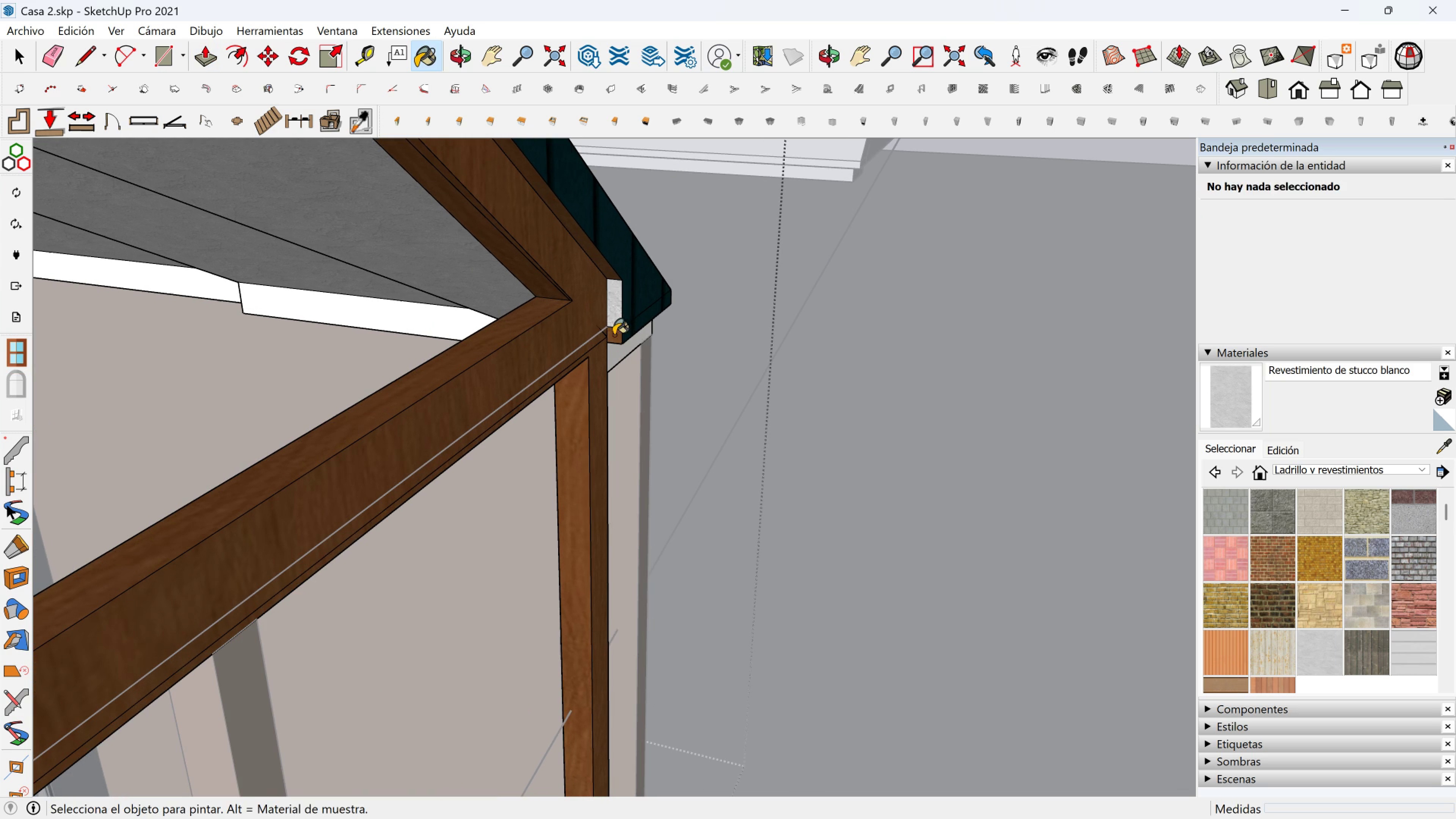 
left_click([613, 335])
 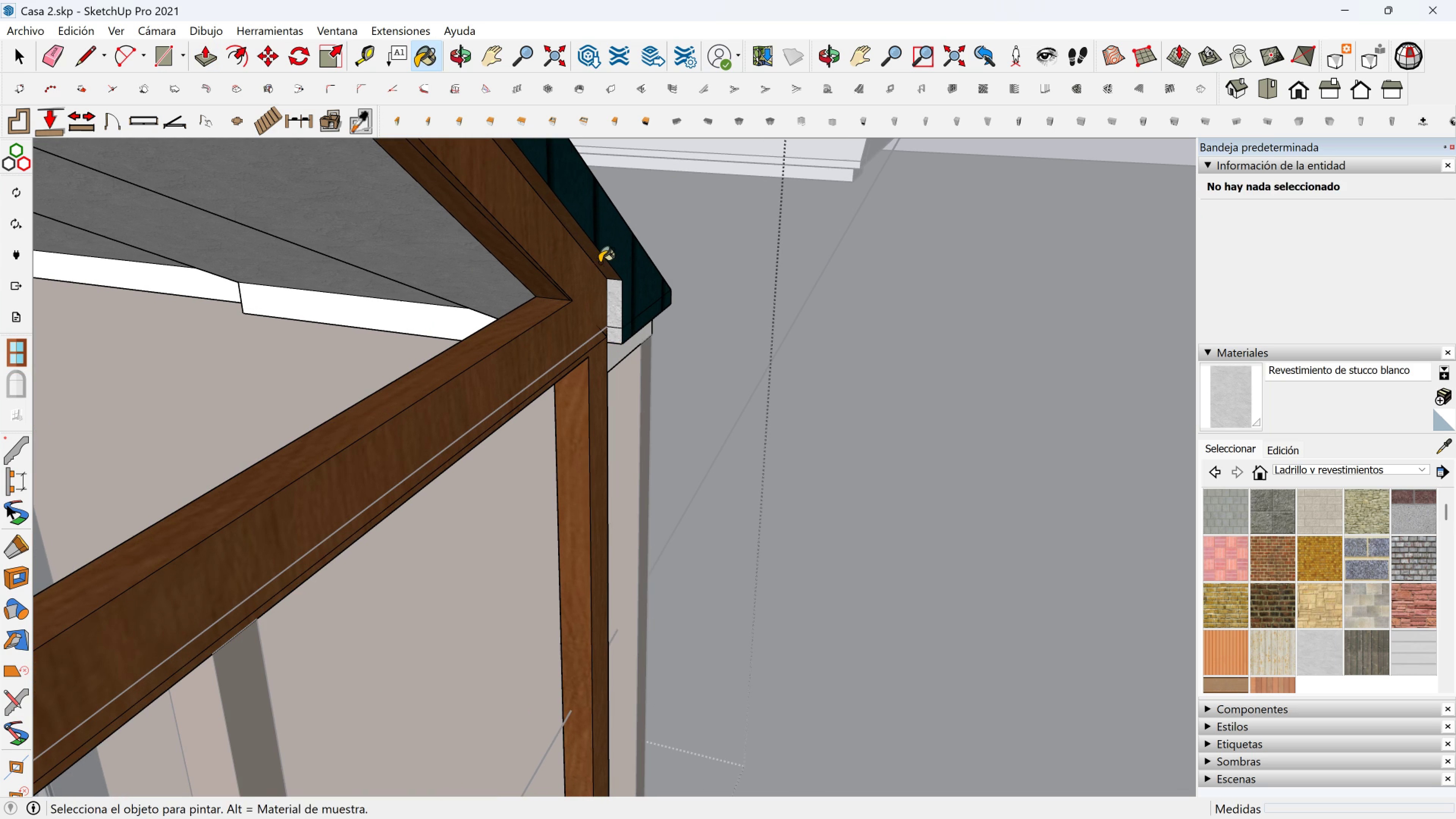 
left_click([599, 263])
 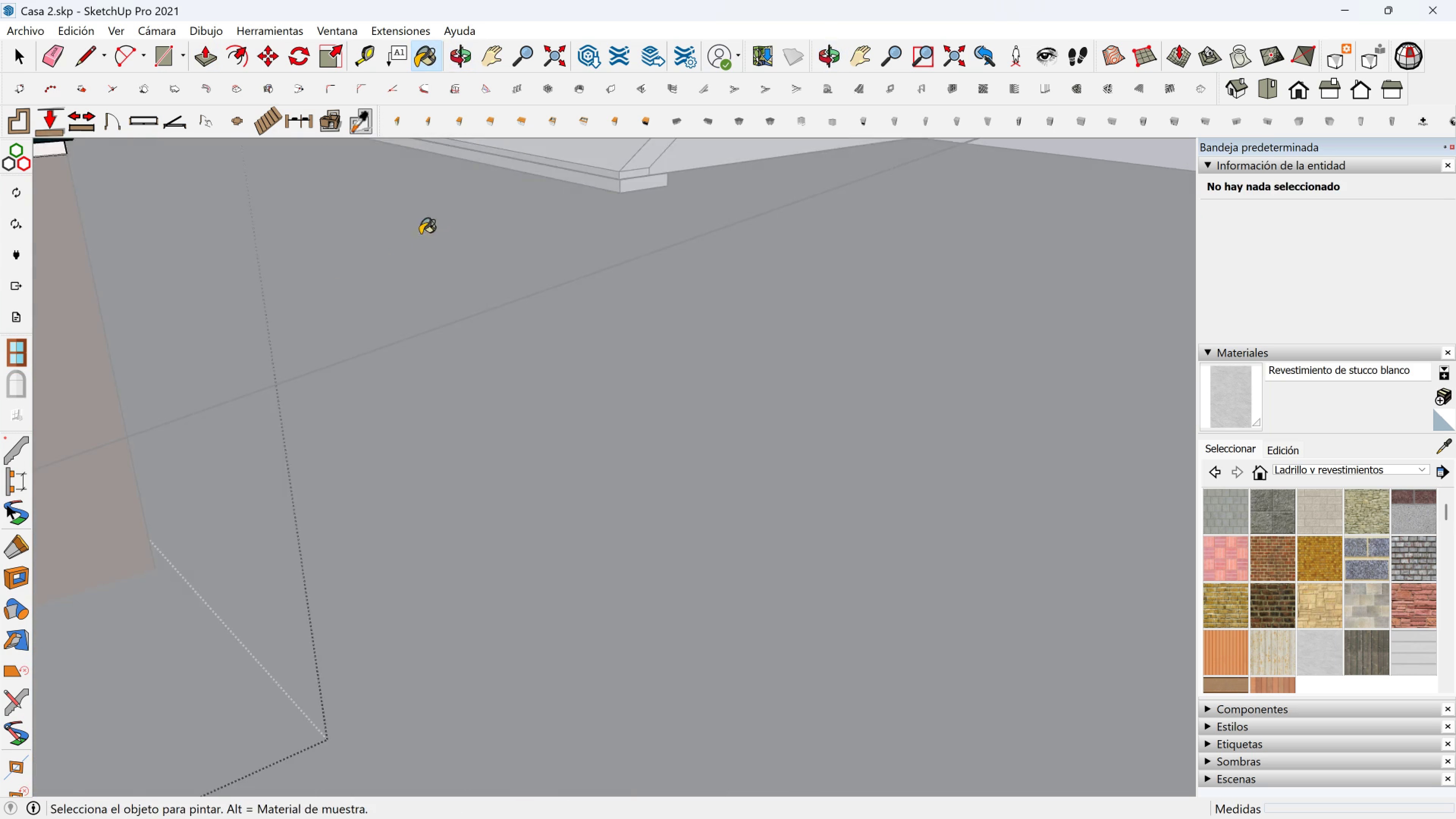 
scroll: coordinate [308, 273], scroll_direction: down, amount: 5.0